 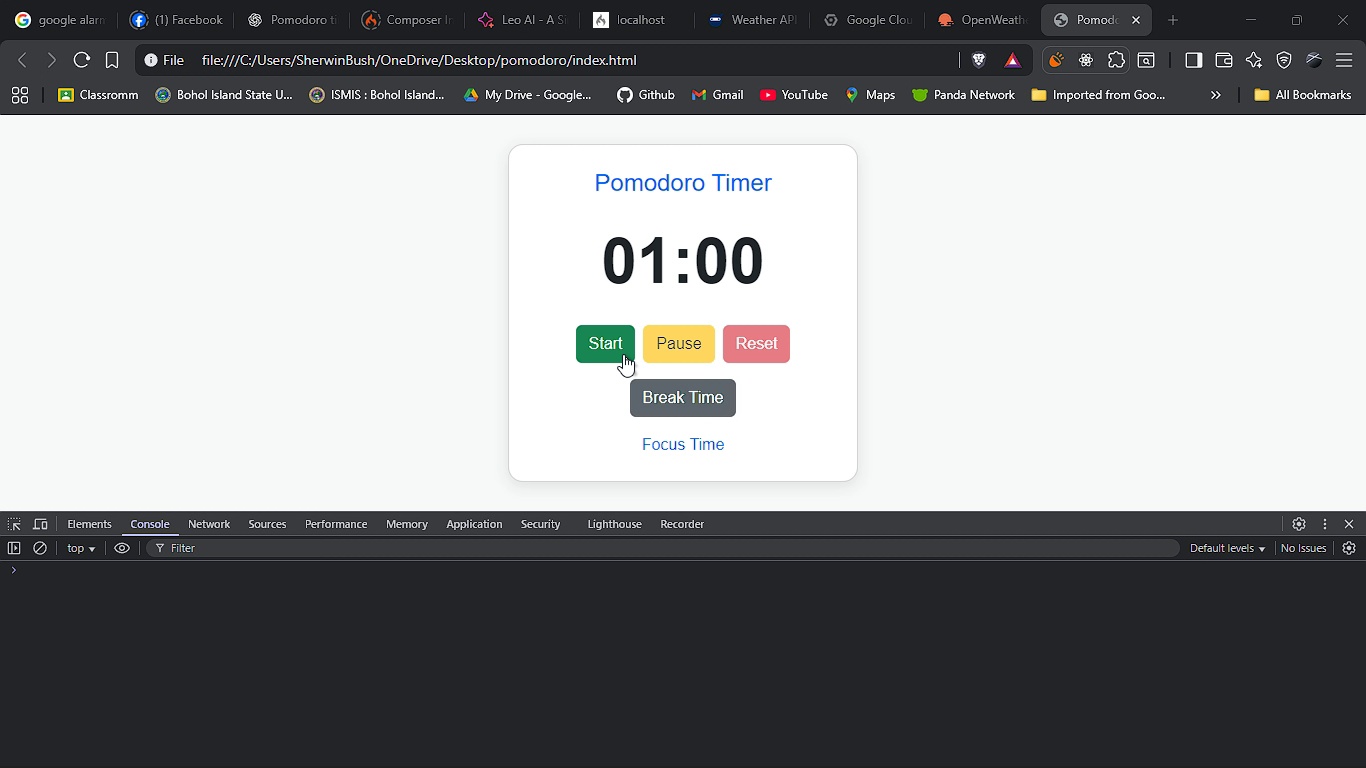 
key(F5)
 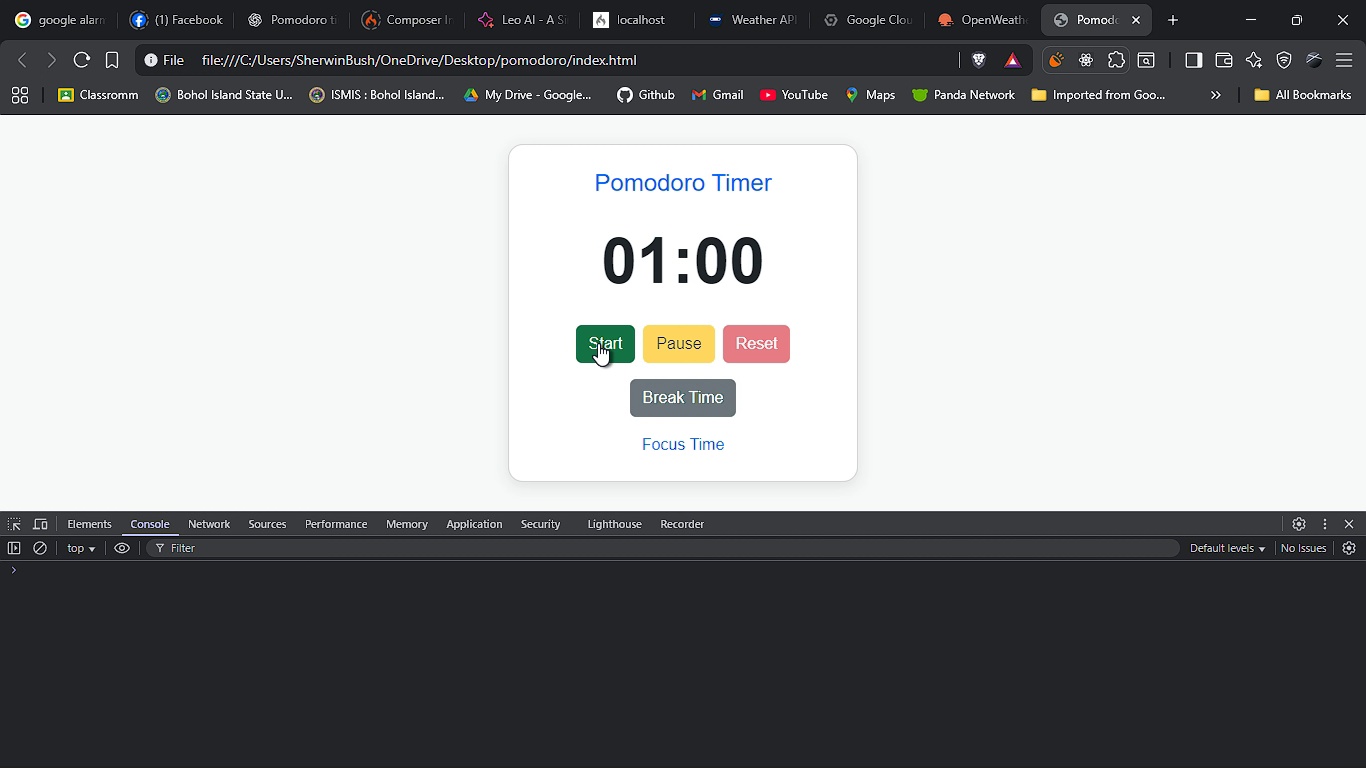 
left_click([598, 343])
 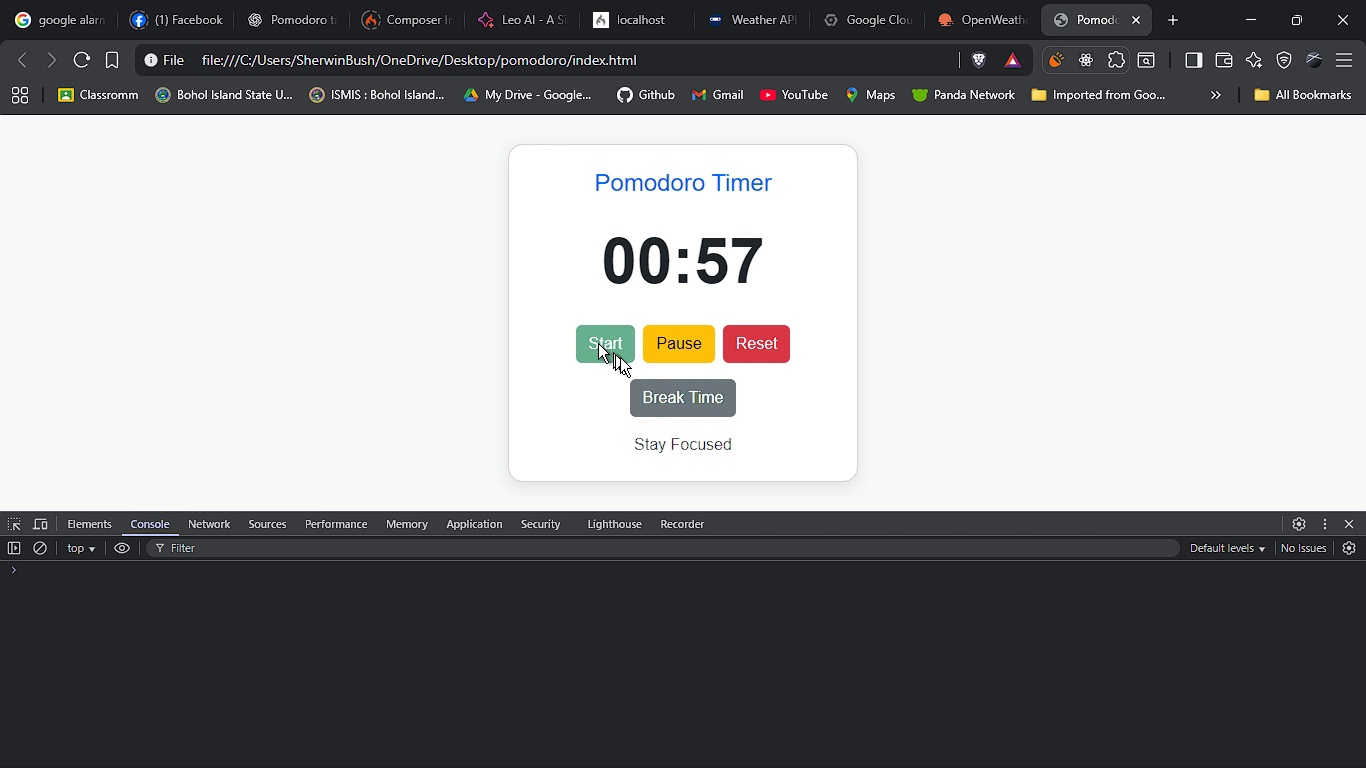 
left_click([657, 401])
 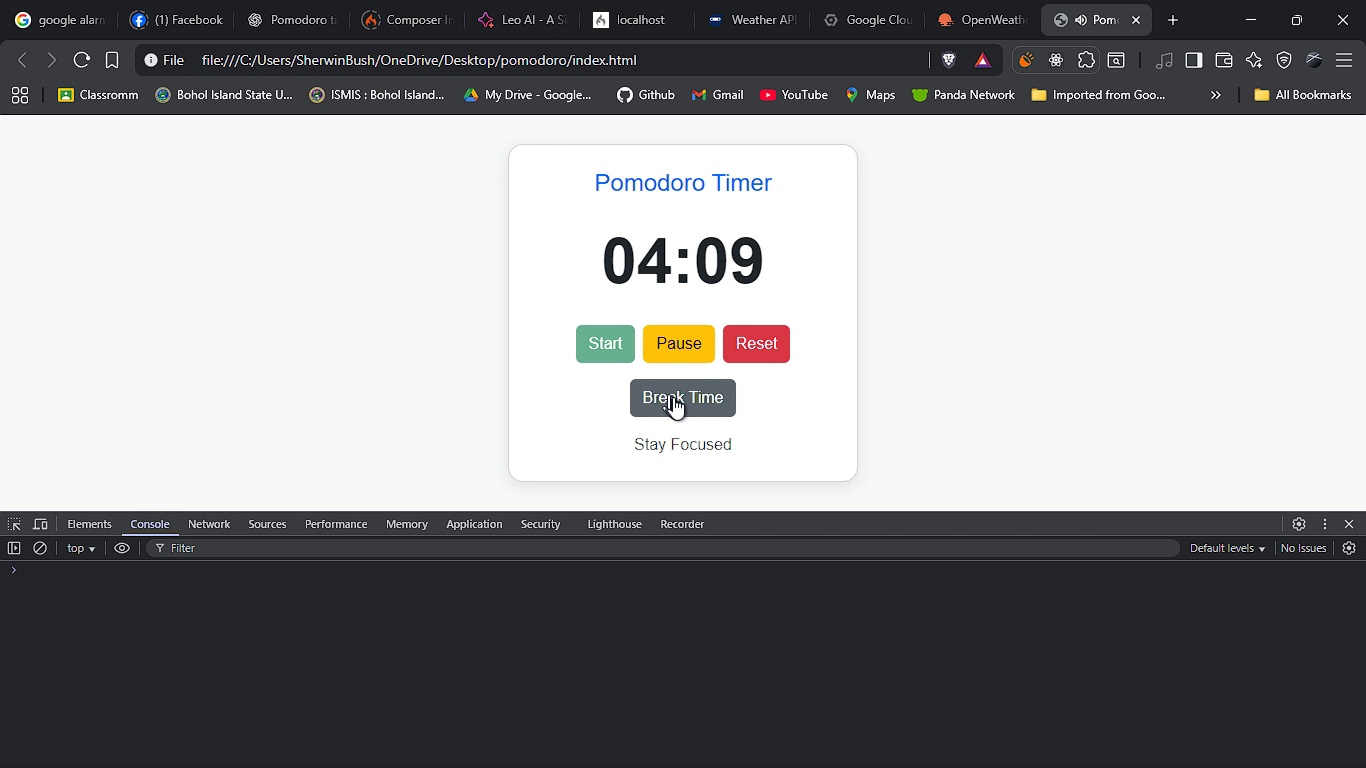 
wait(14.63)
 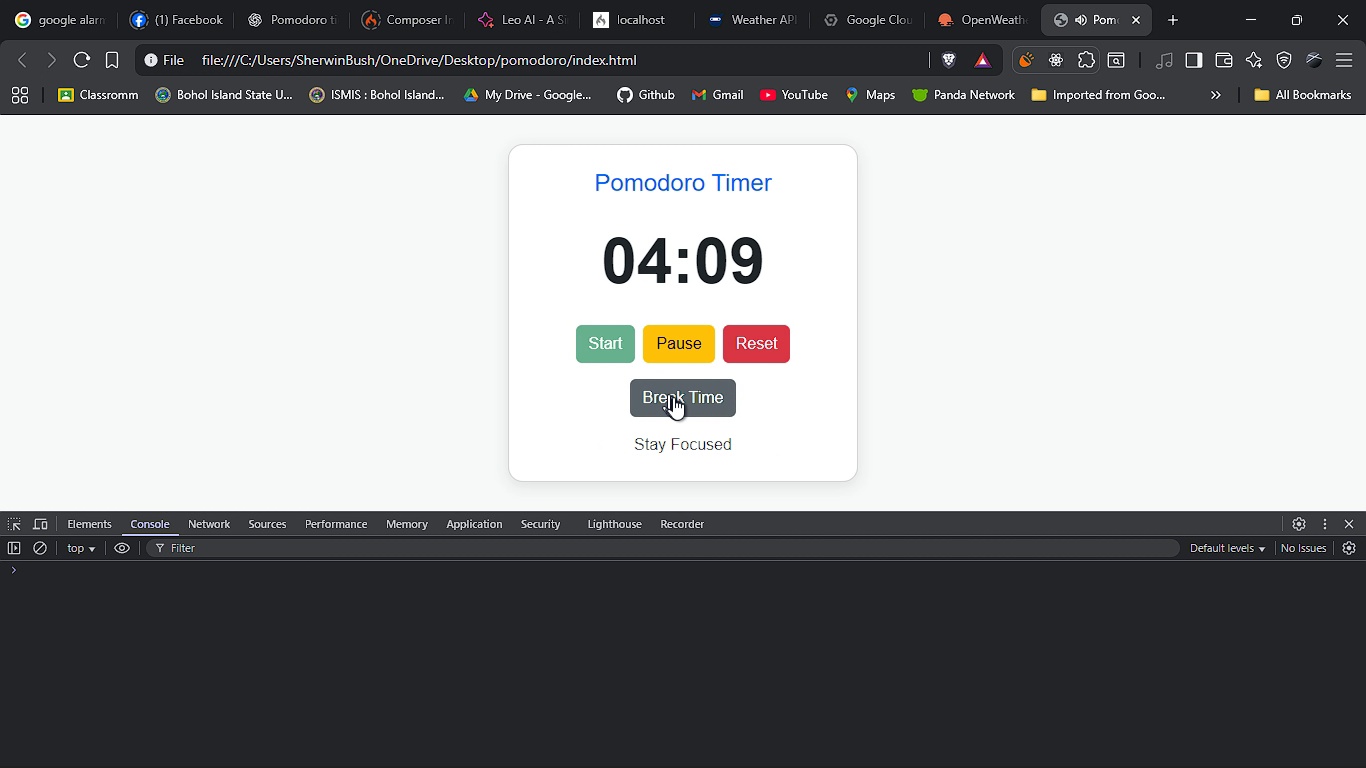 
key(Alt+AltLeft)
 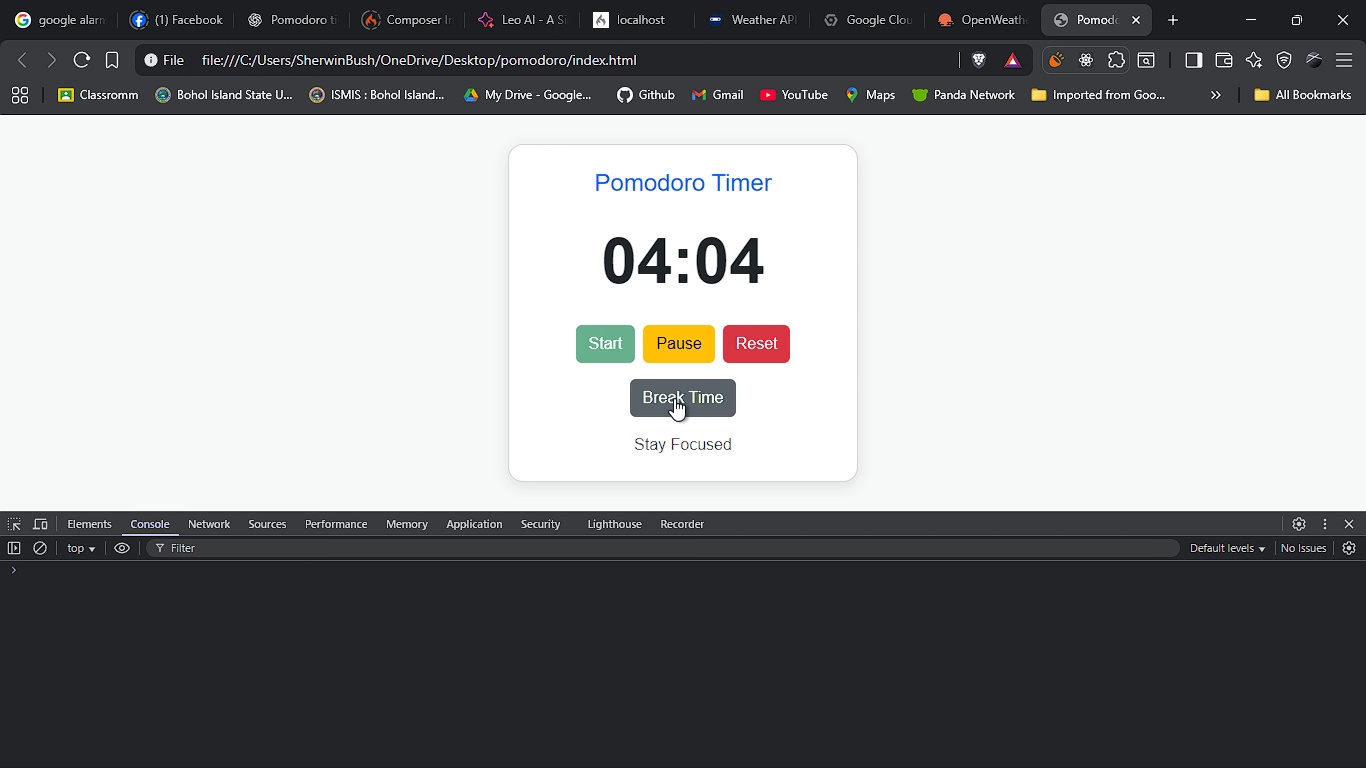 
key(Alt+Tab)